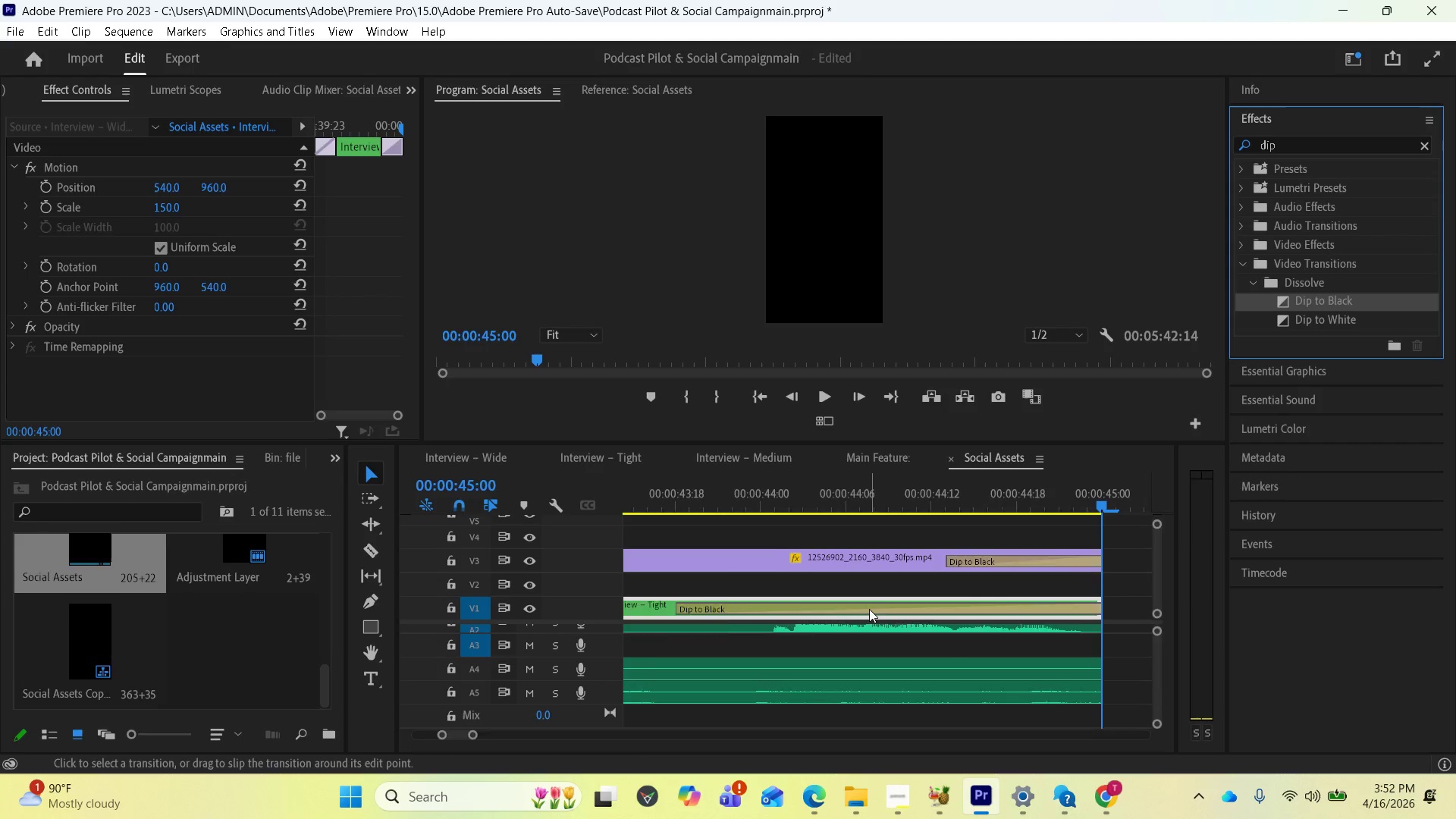 
key(Minus)
 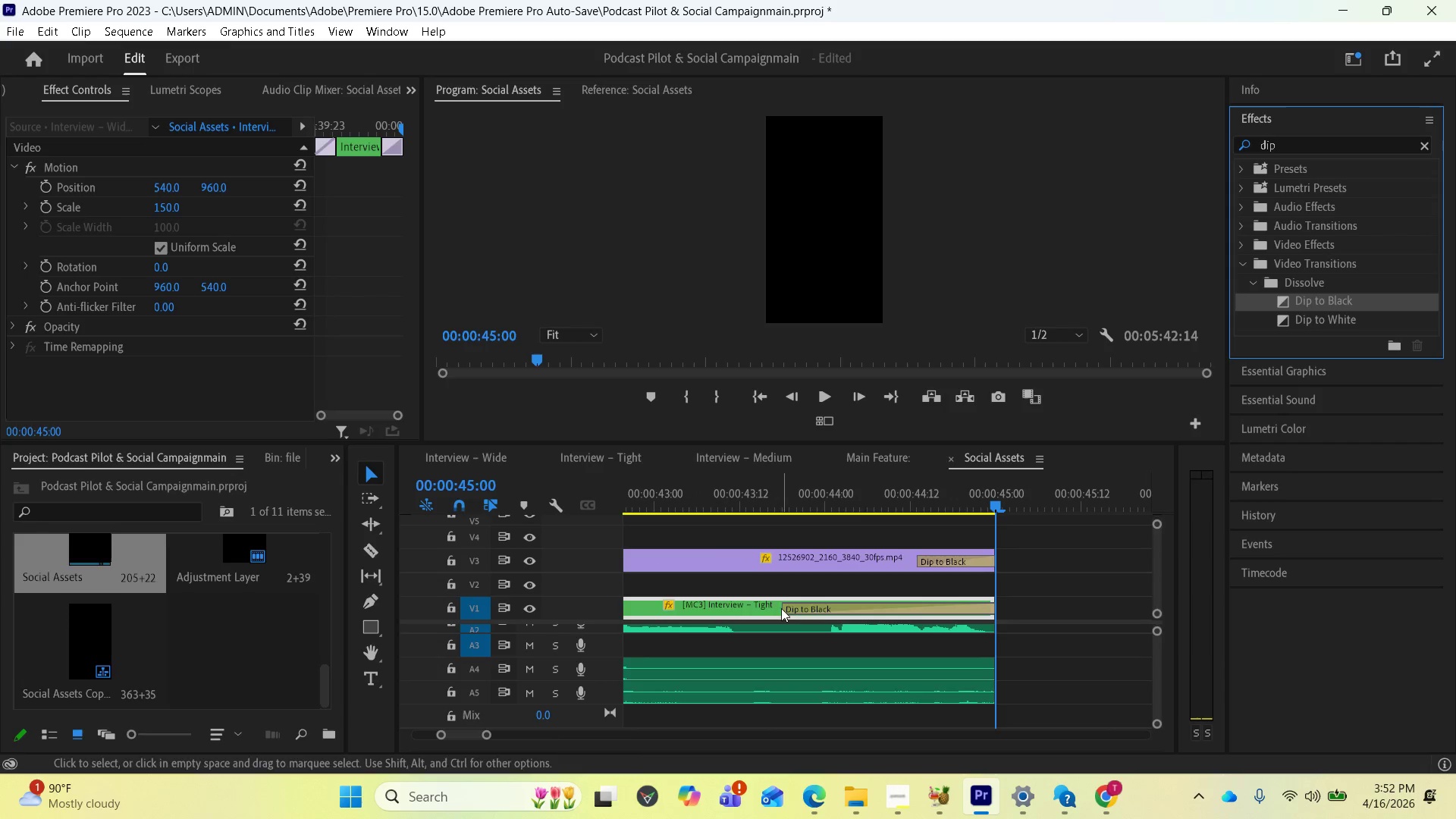 
left_click_drag(start_coordinate=[783, 608], to_coordinate=[917, 613])
 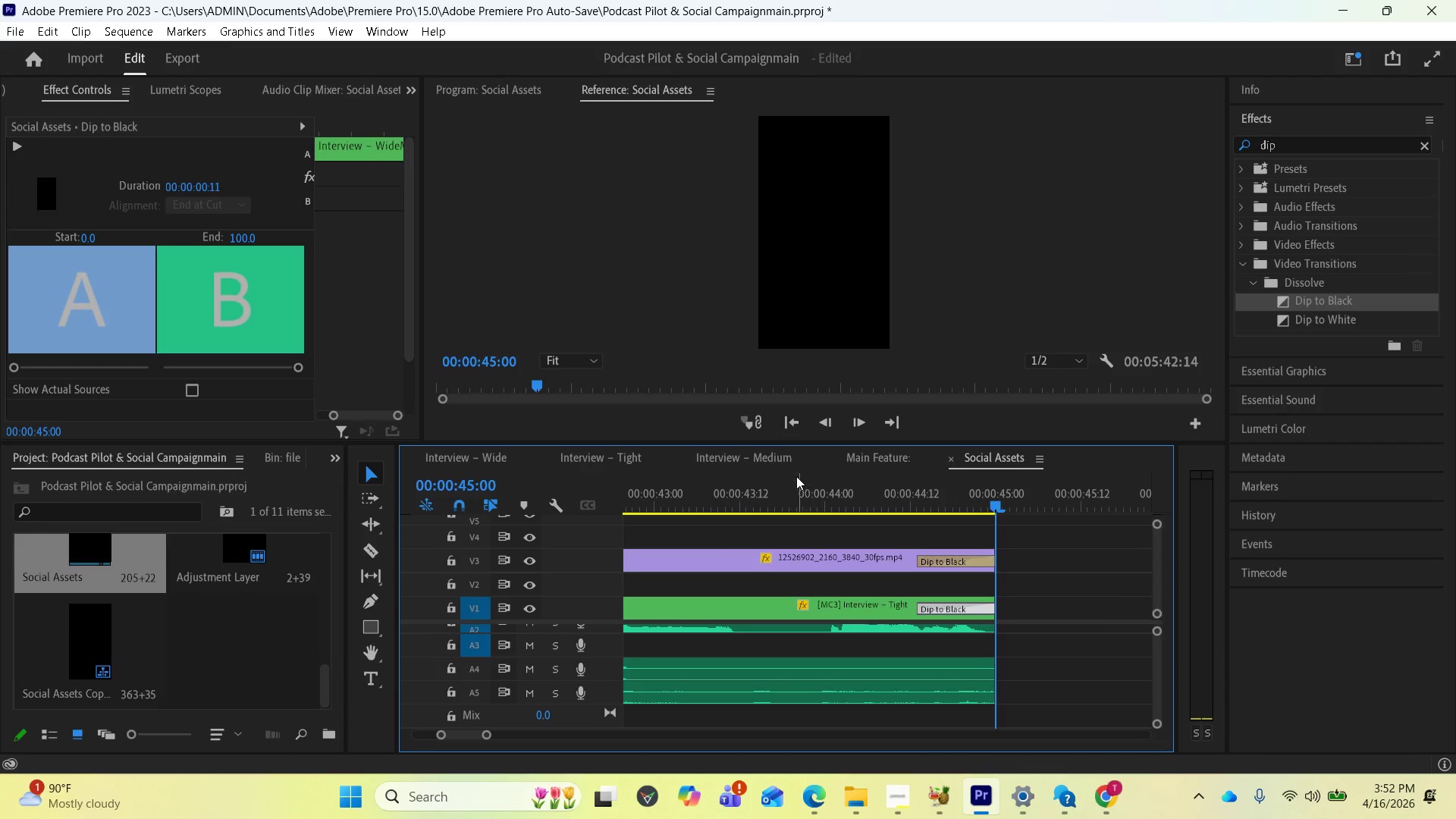 
left_click([795, 475])
 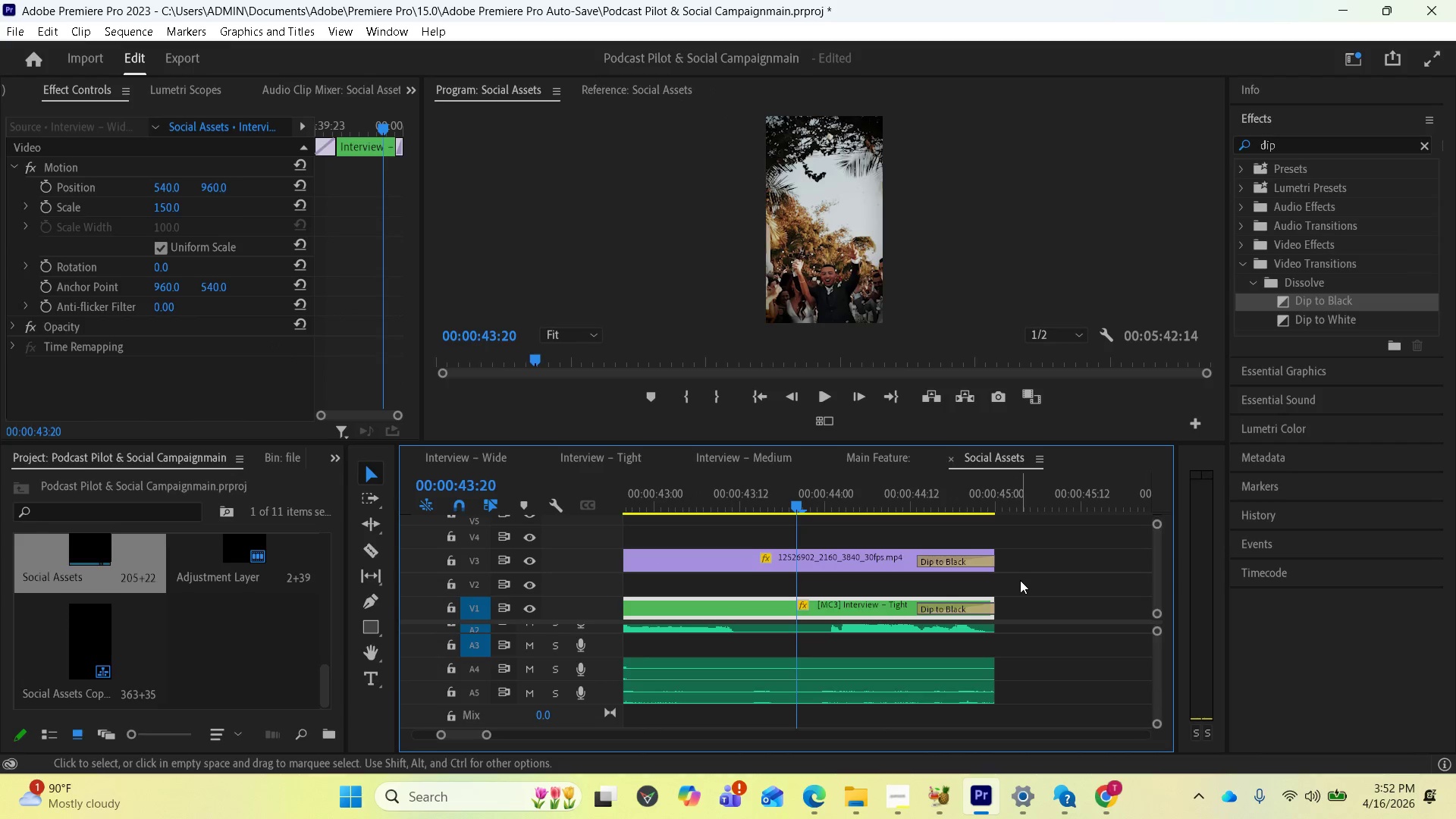 
key(Space)
 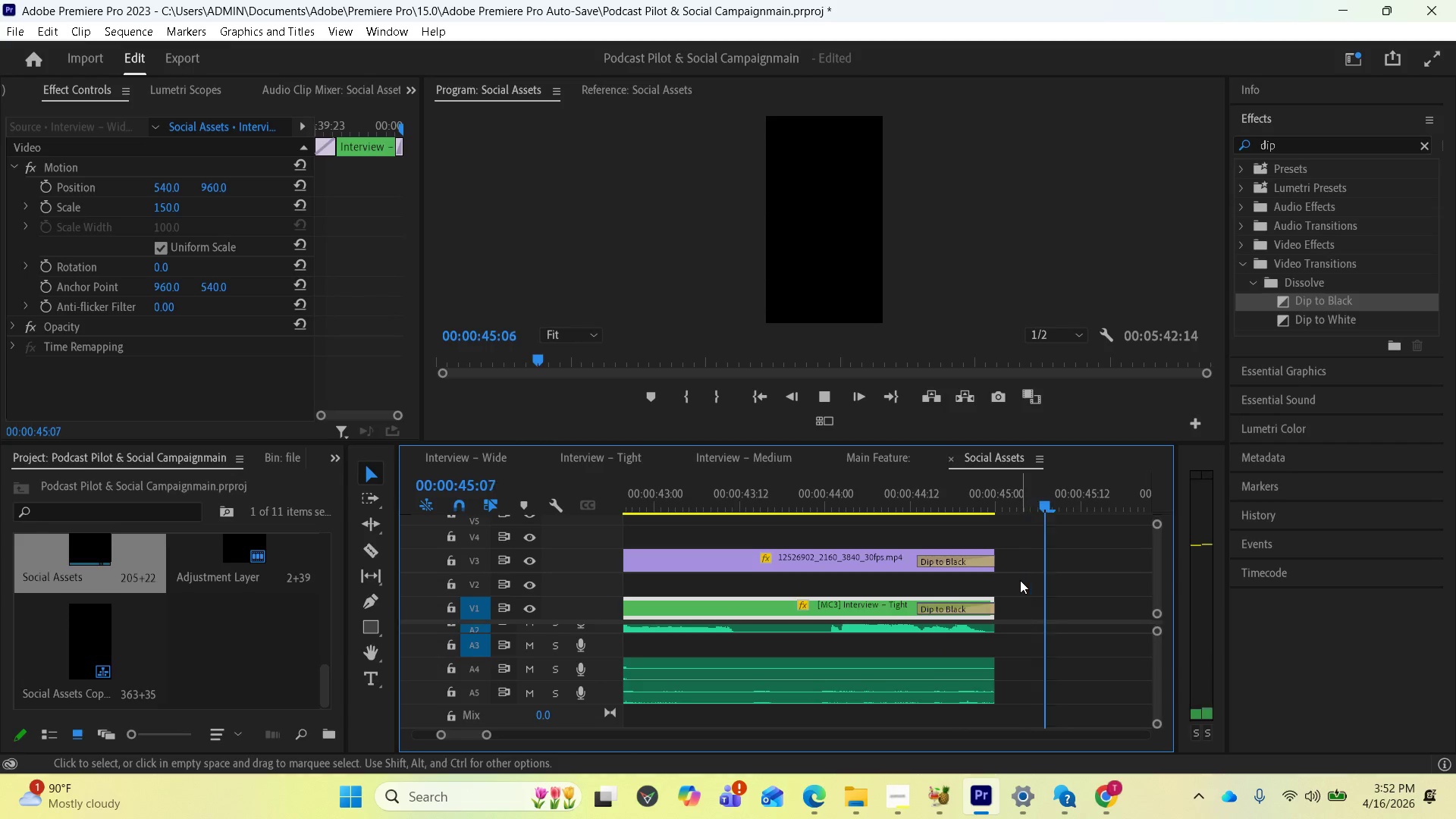 
key(Space)
 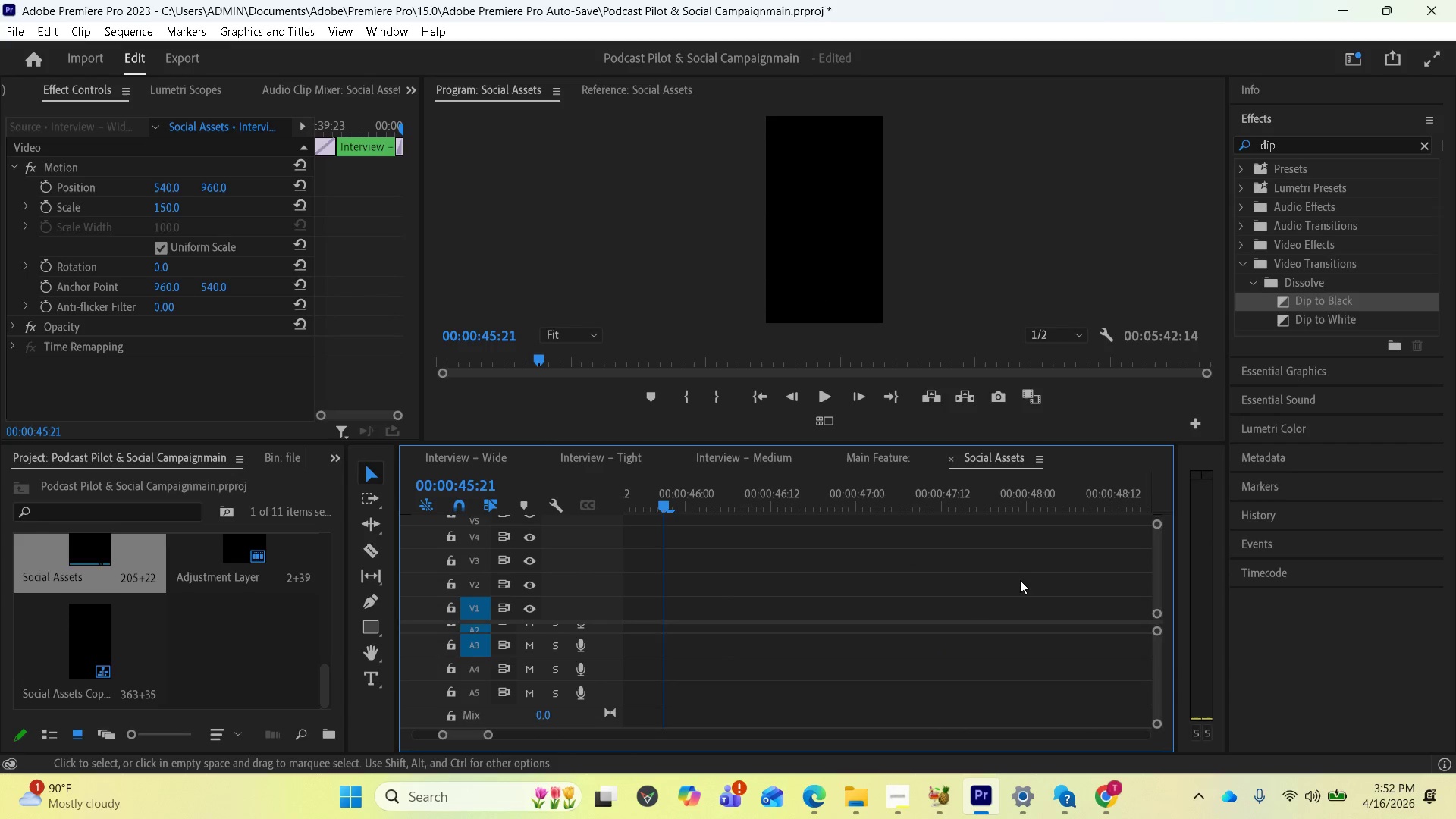 
key(Space)
 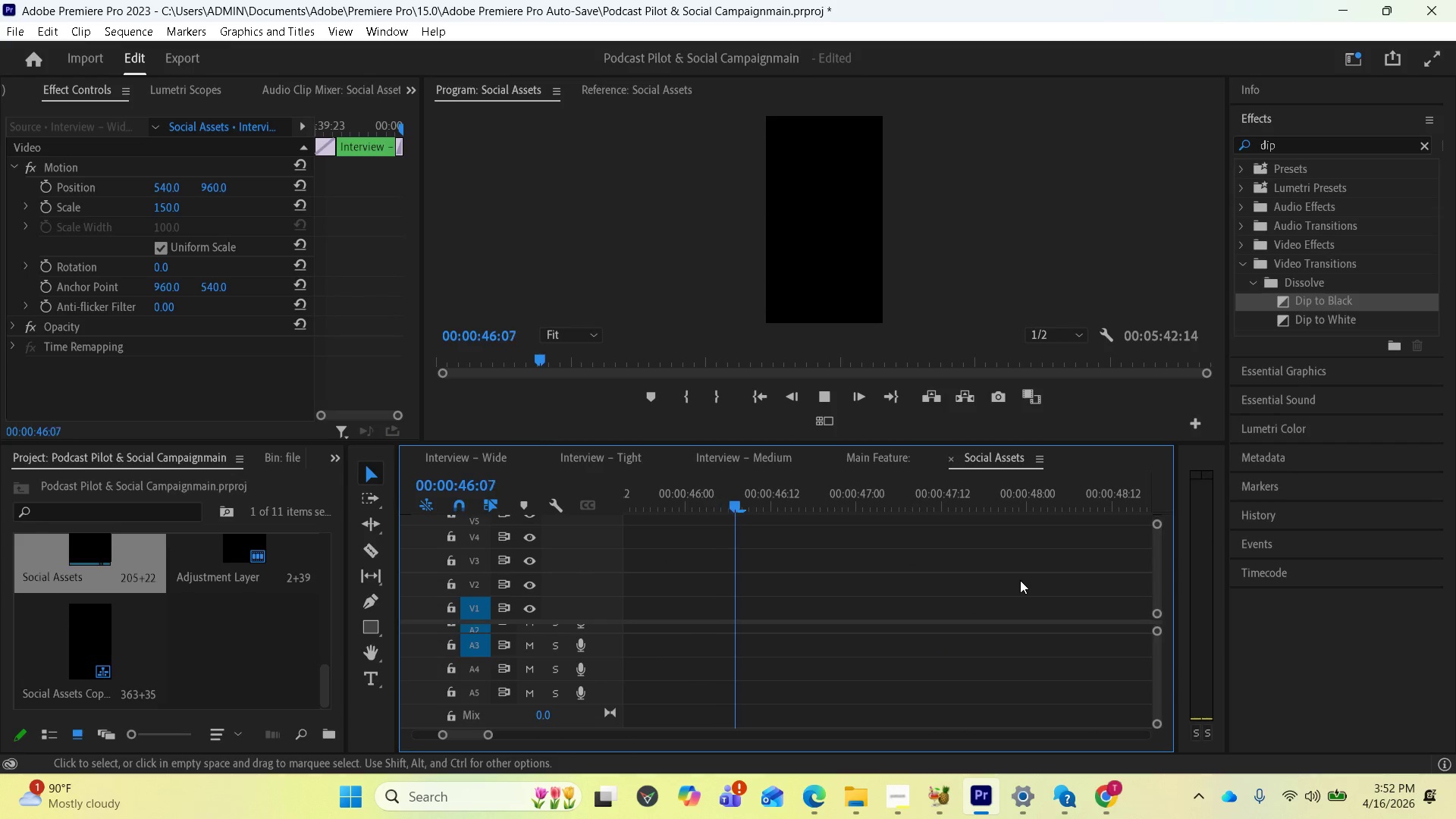 
key(Space)
 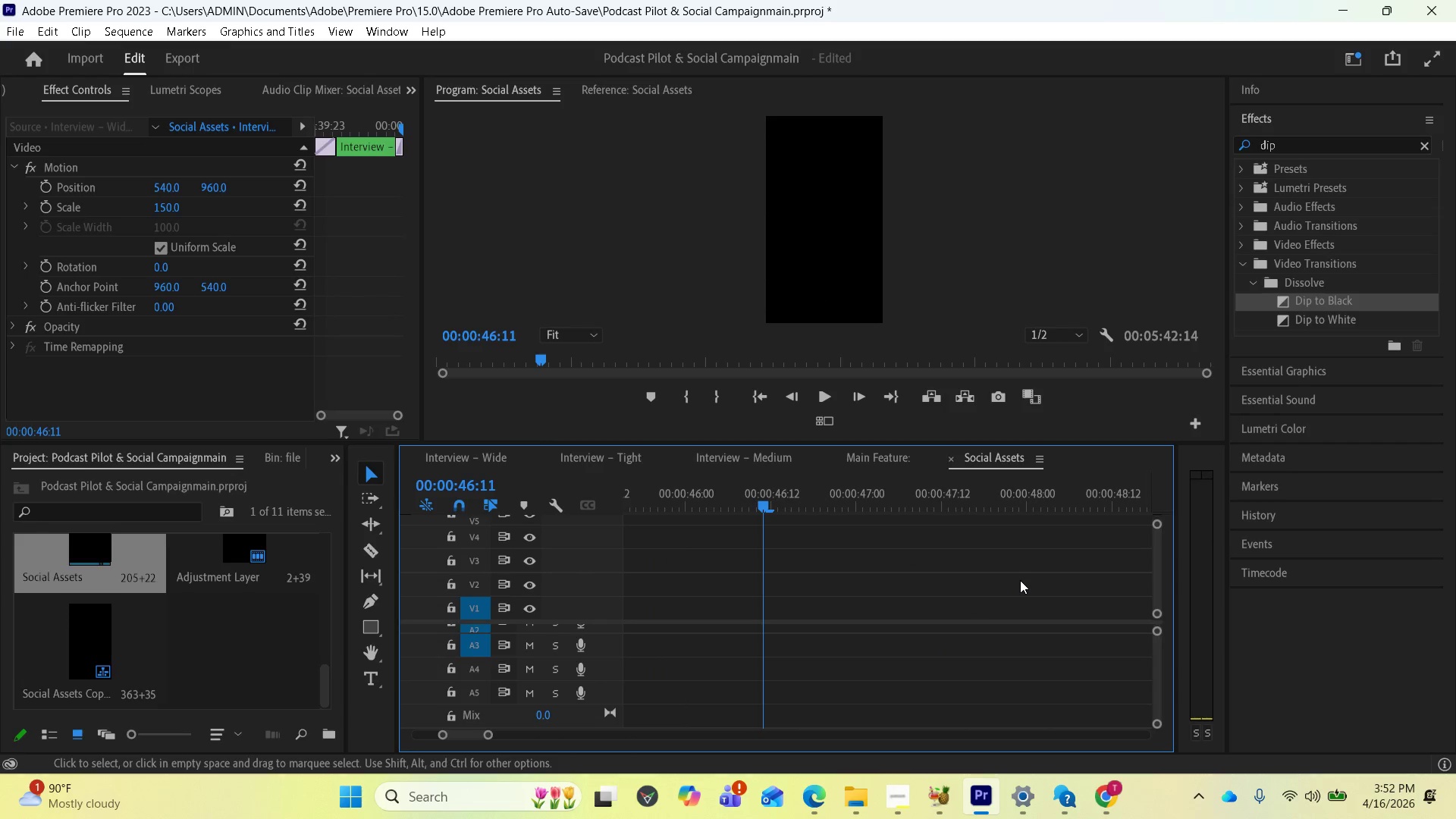 
scroll: coordinate [1020, 580], scroll_direction: up, amount: 3.0
 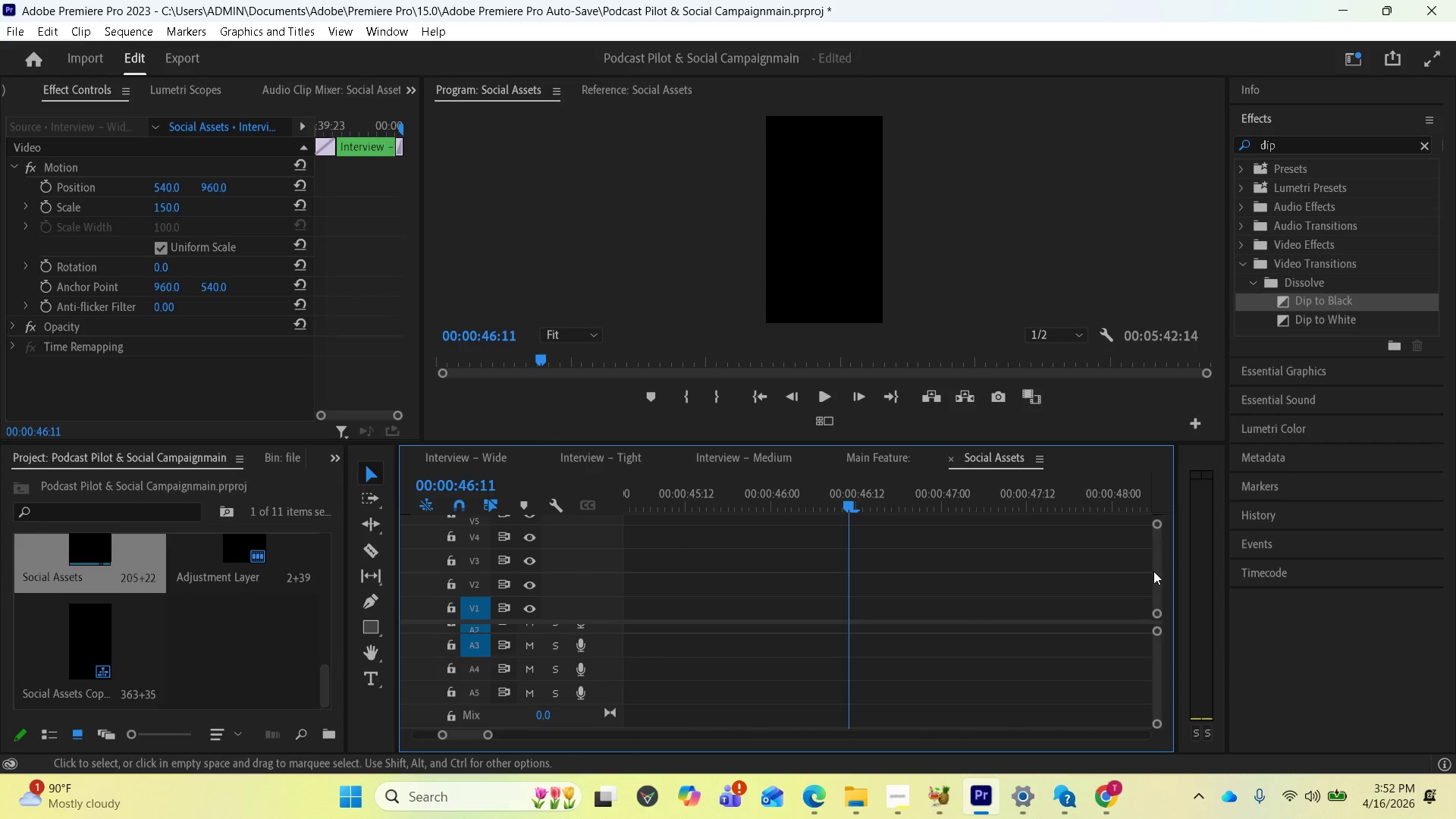 
left_click_drag(start_coordinate=[1155, 570], to_coordinate=[1142, 598])
 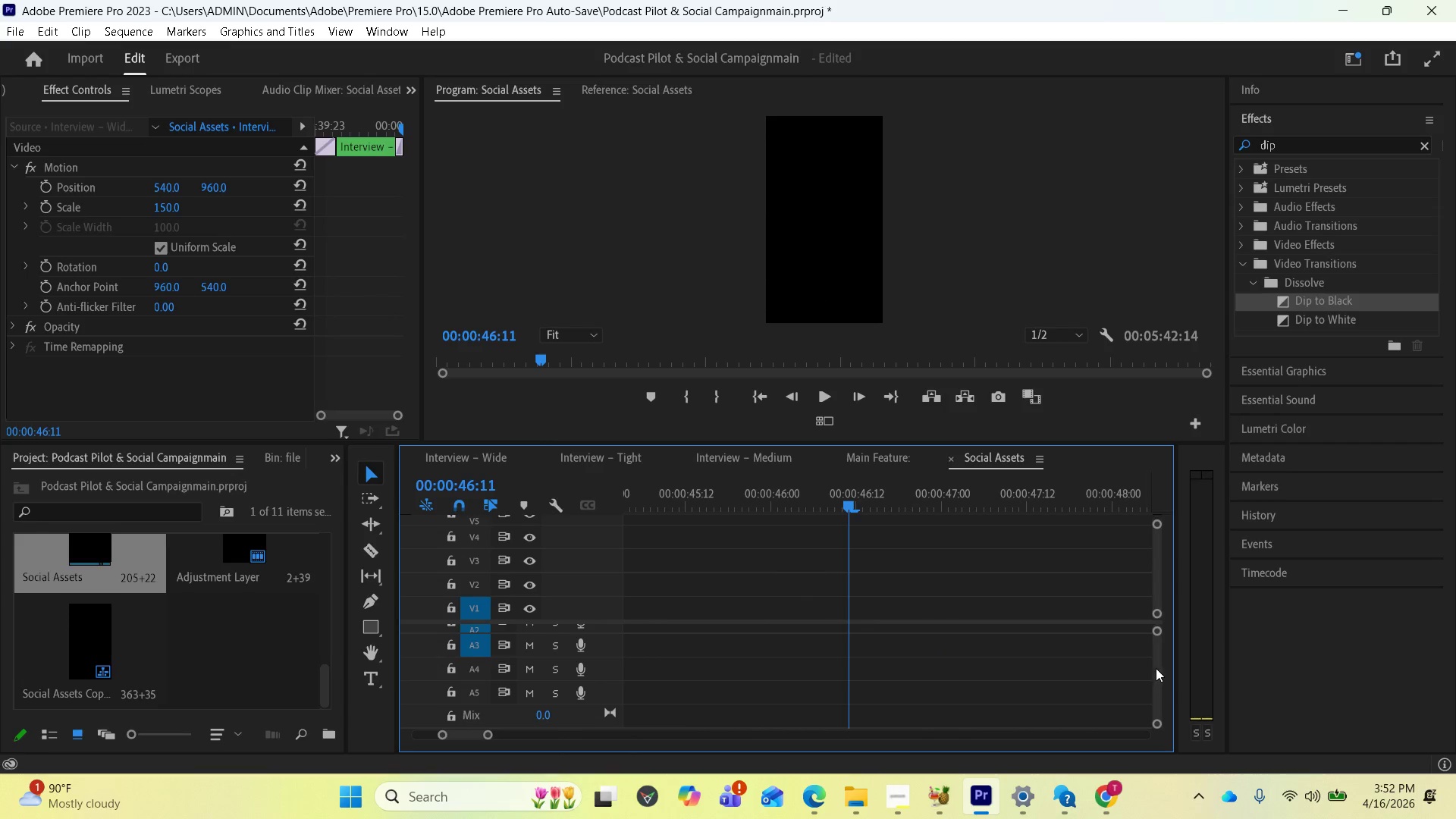 
left_click_drag(start_coordinate=[1156, 668], to_coordinate=[1162, 673])
 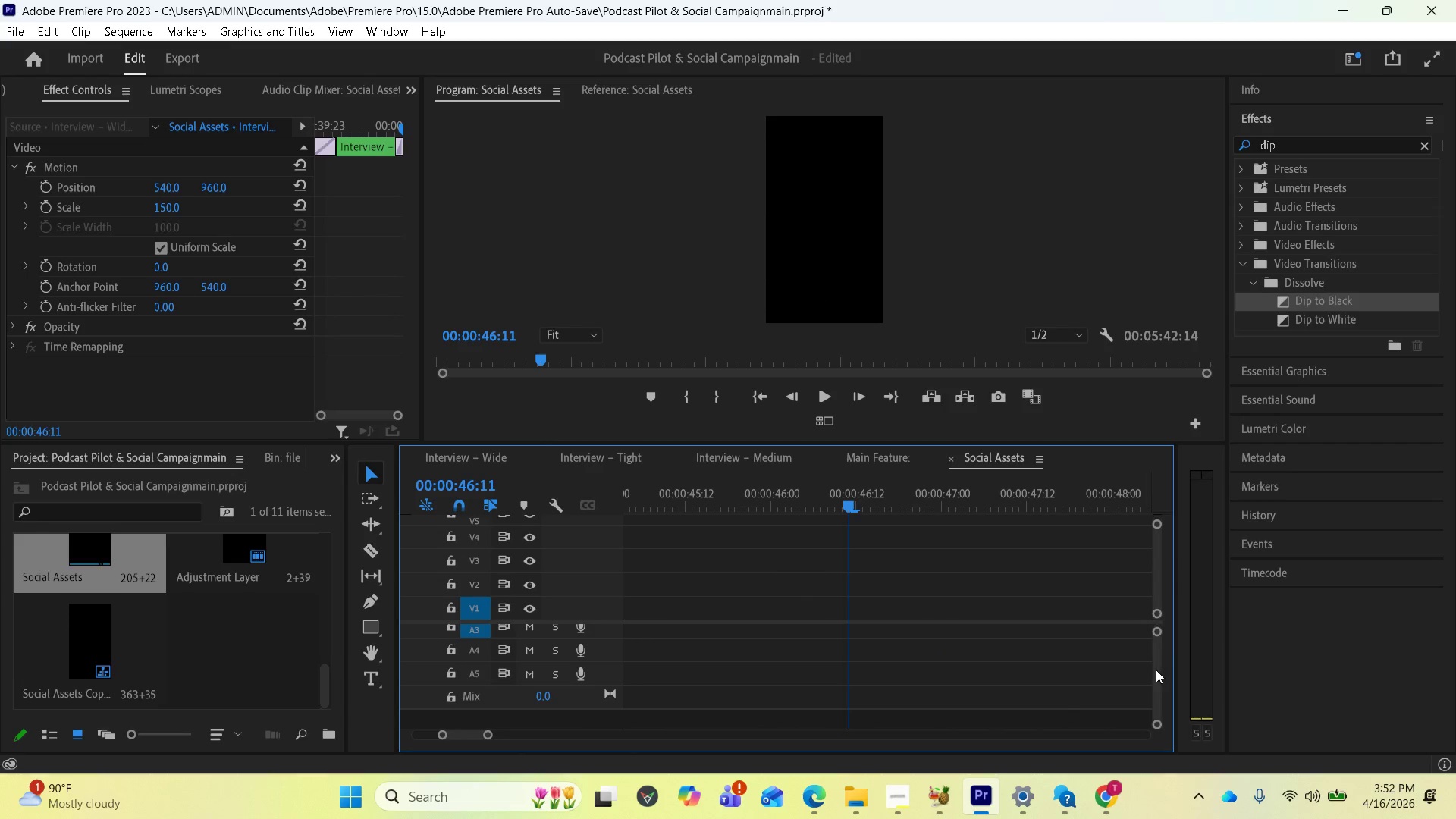 
left_click_drag(start_coordinate=[1156, 670], to_coordinate=[1165, 623])
 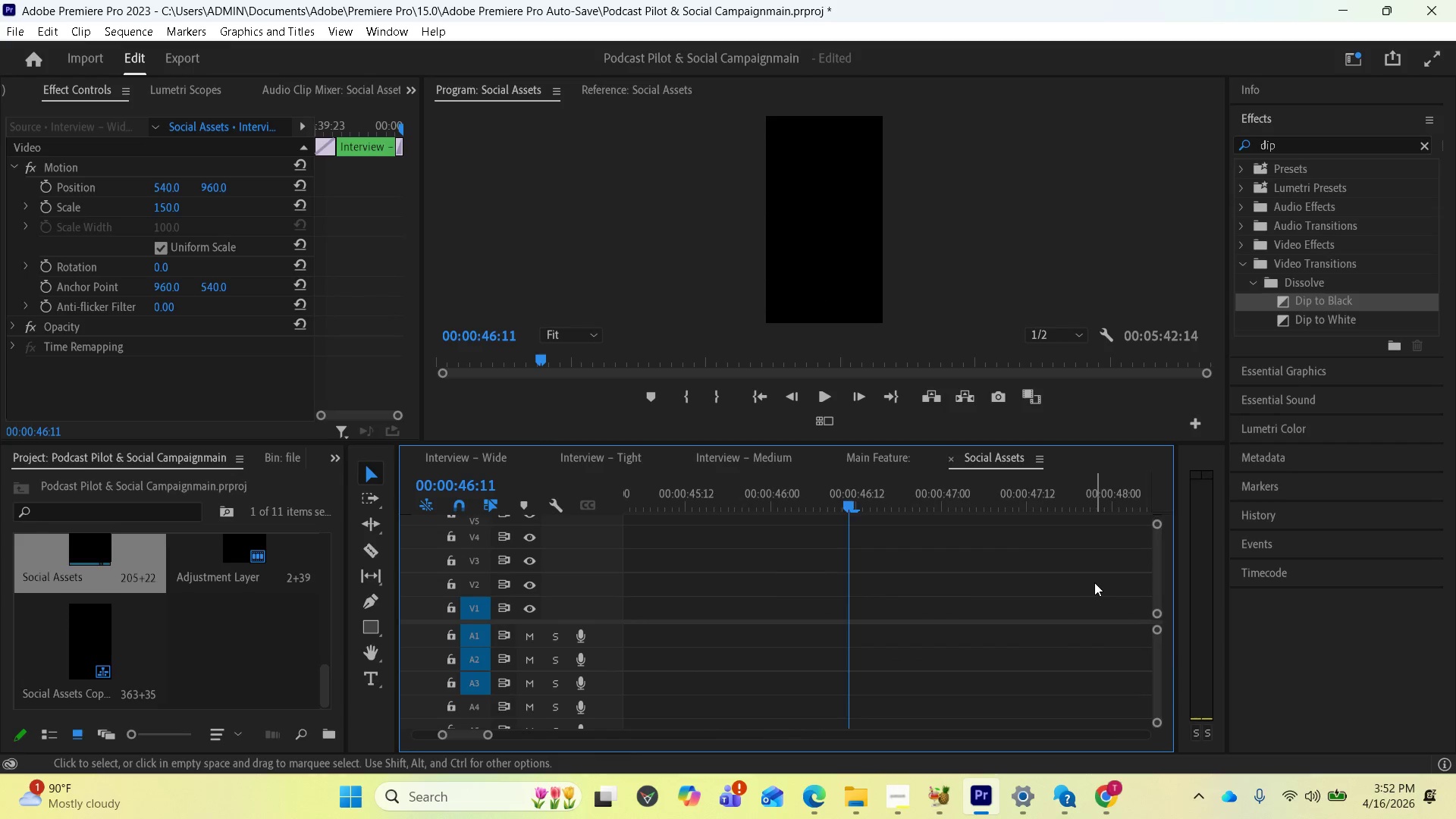 
scroll: coordinate [1093, 577], scroll_direction: down, amount: 4.0
 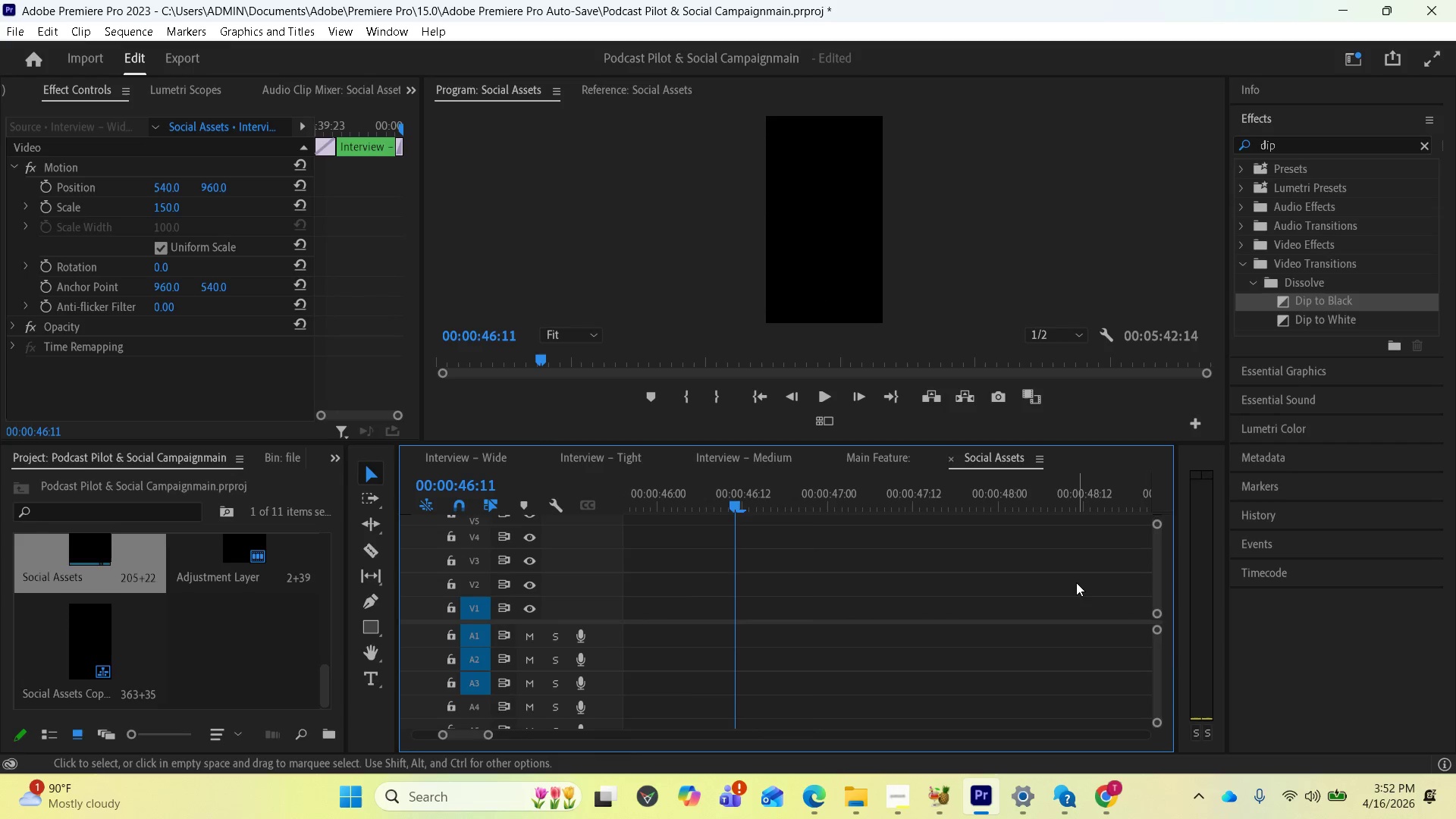 
key(Minus)
 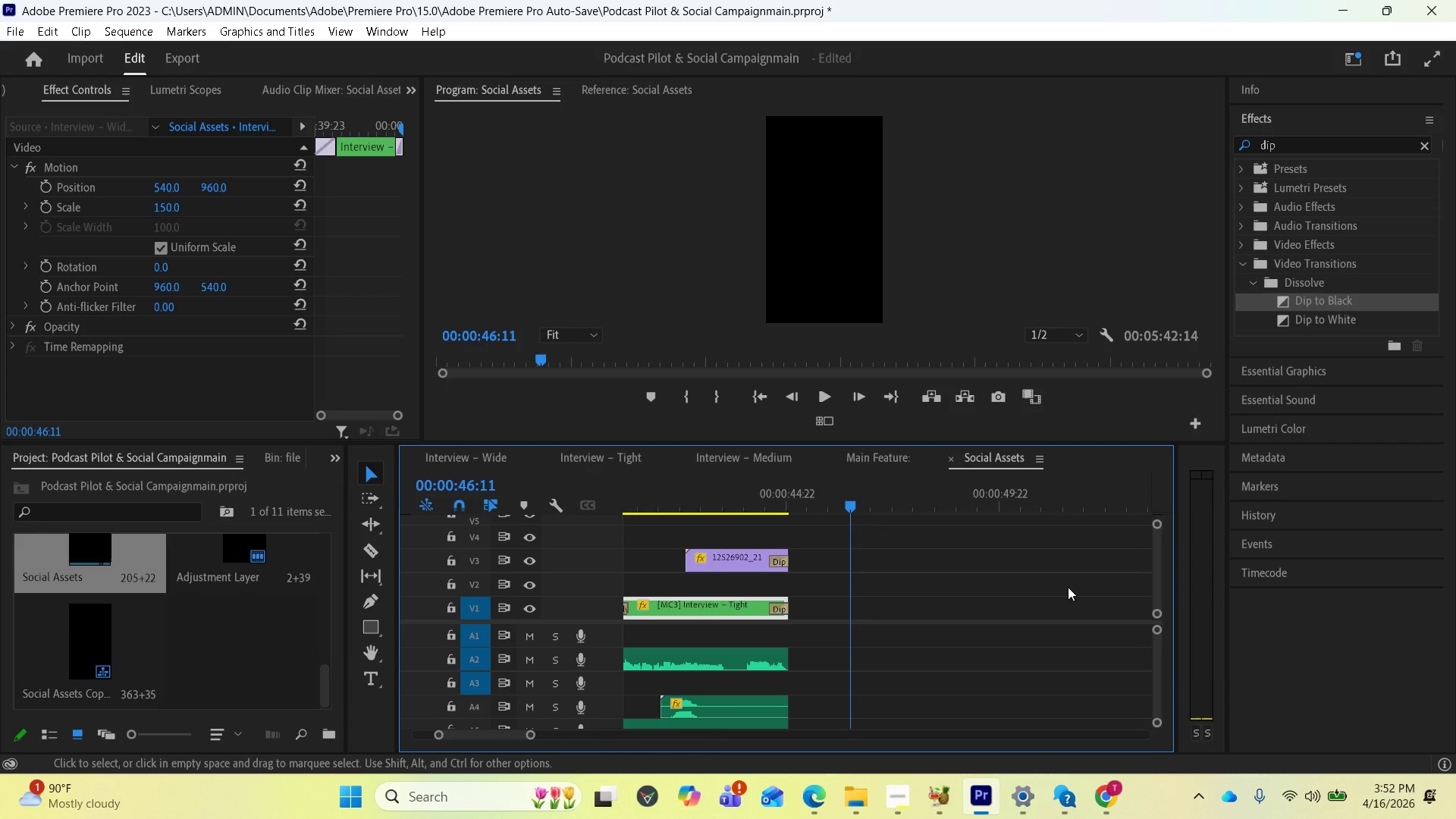 
key(Minus)
 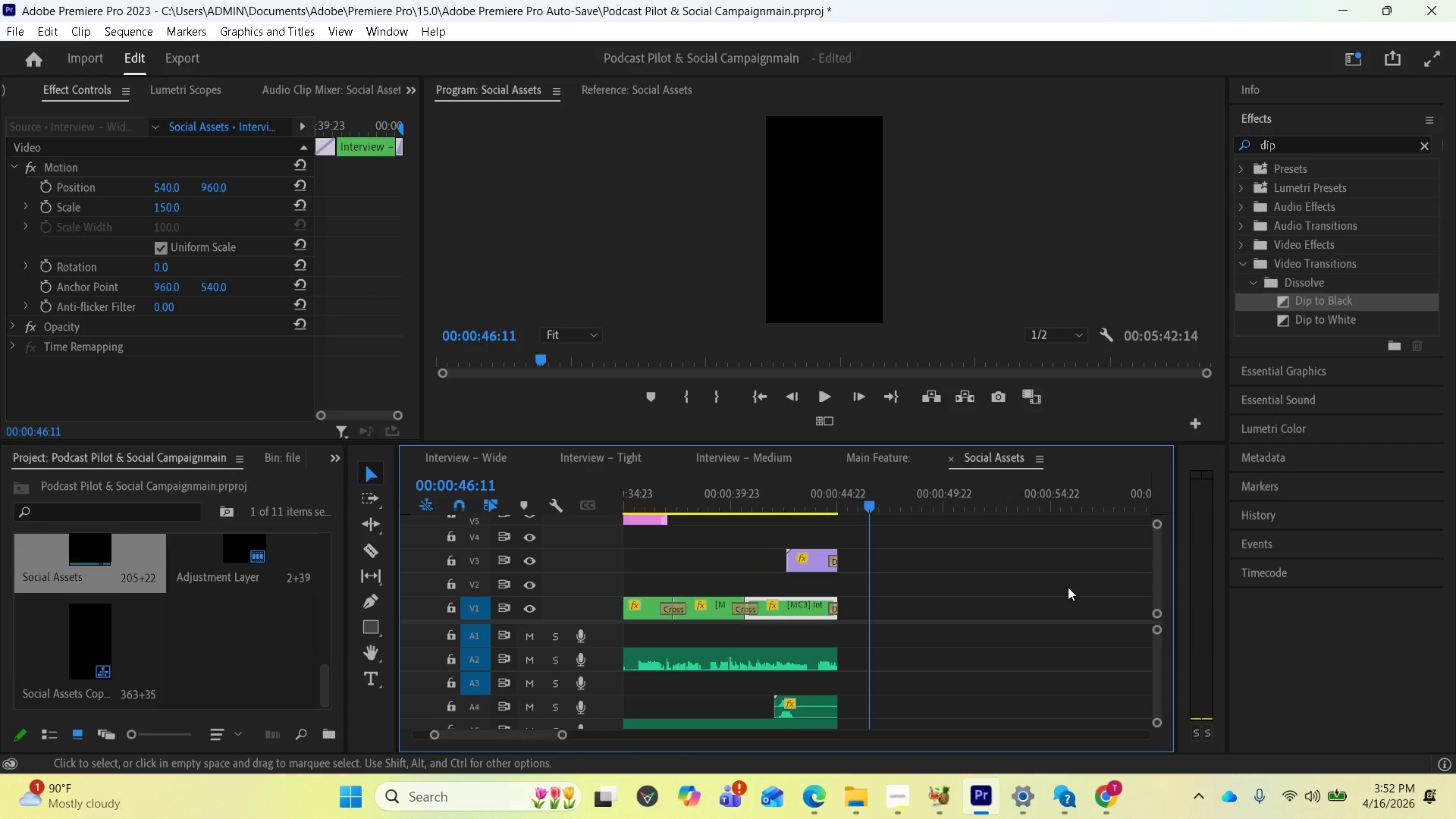 
key(Minus)
 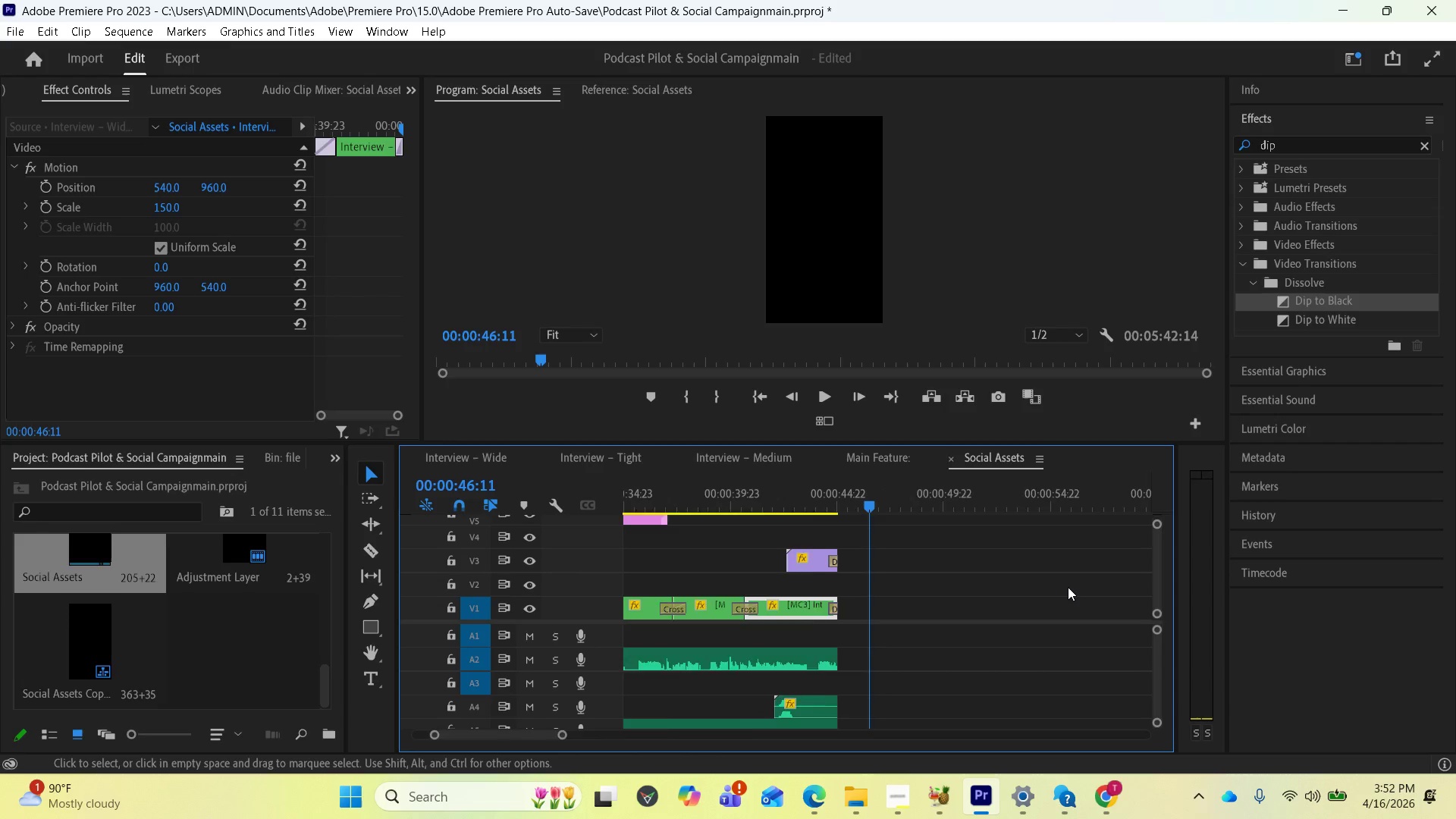 
key(Minus)
 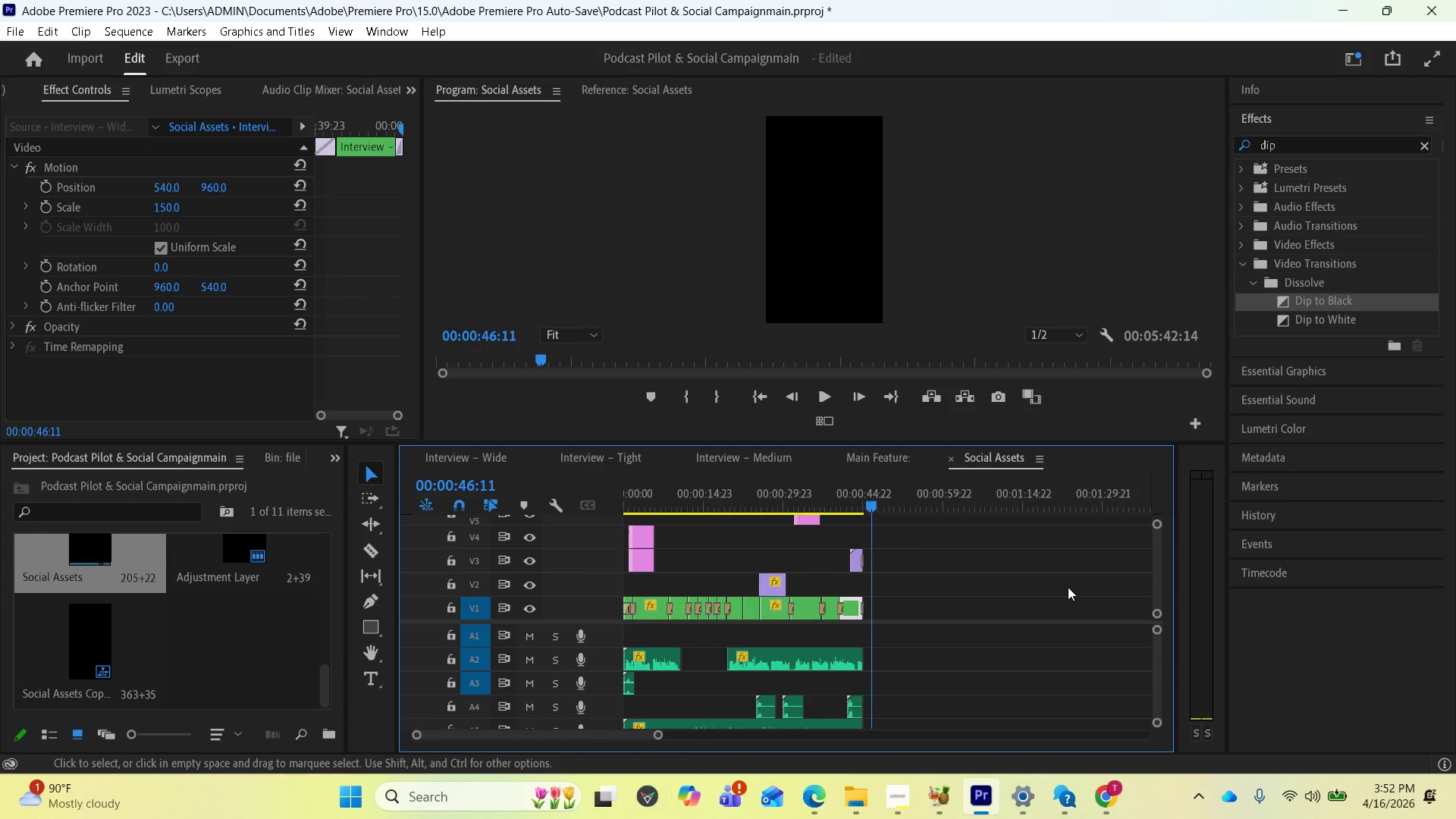 
key(Minus)
 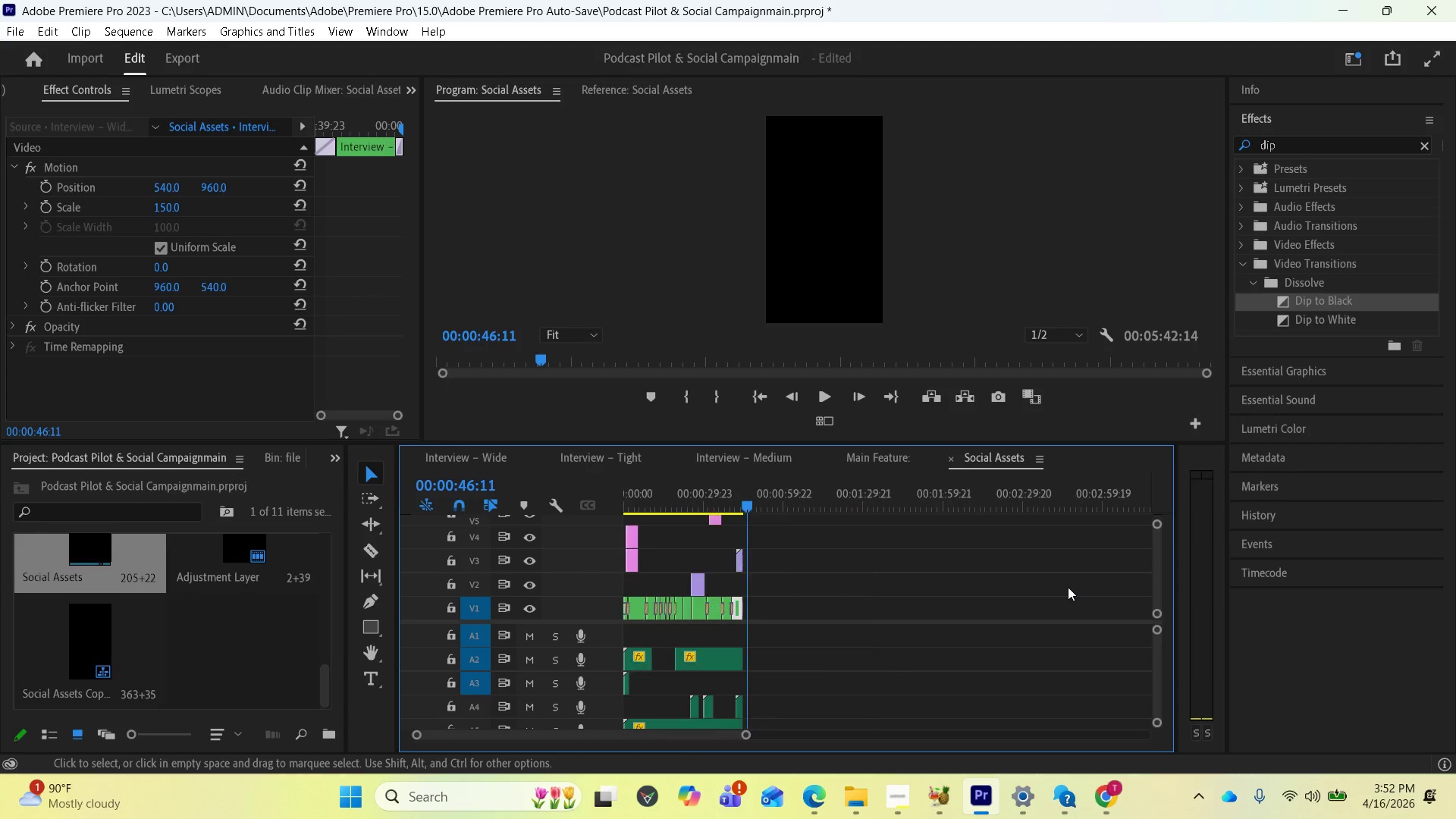 
key(Minus)
 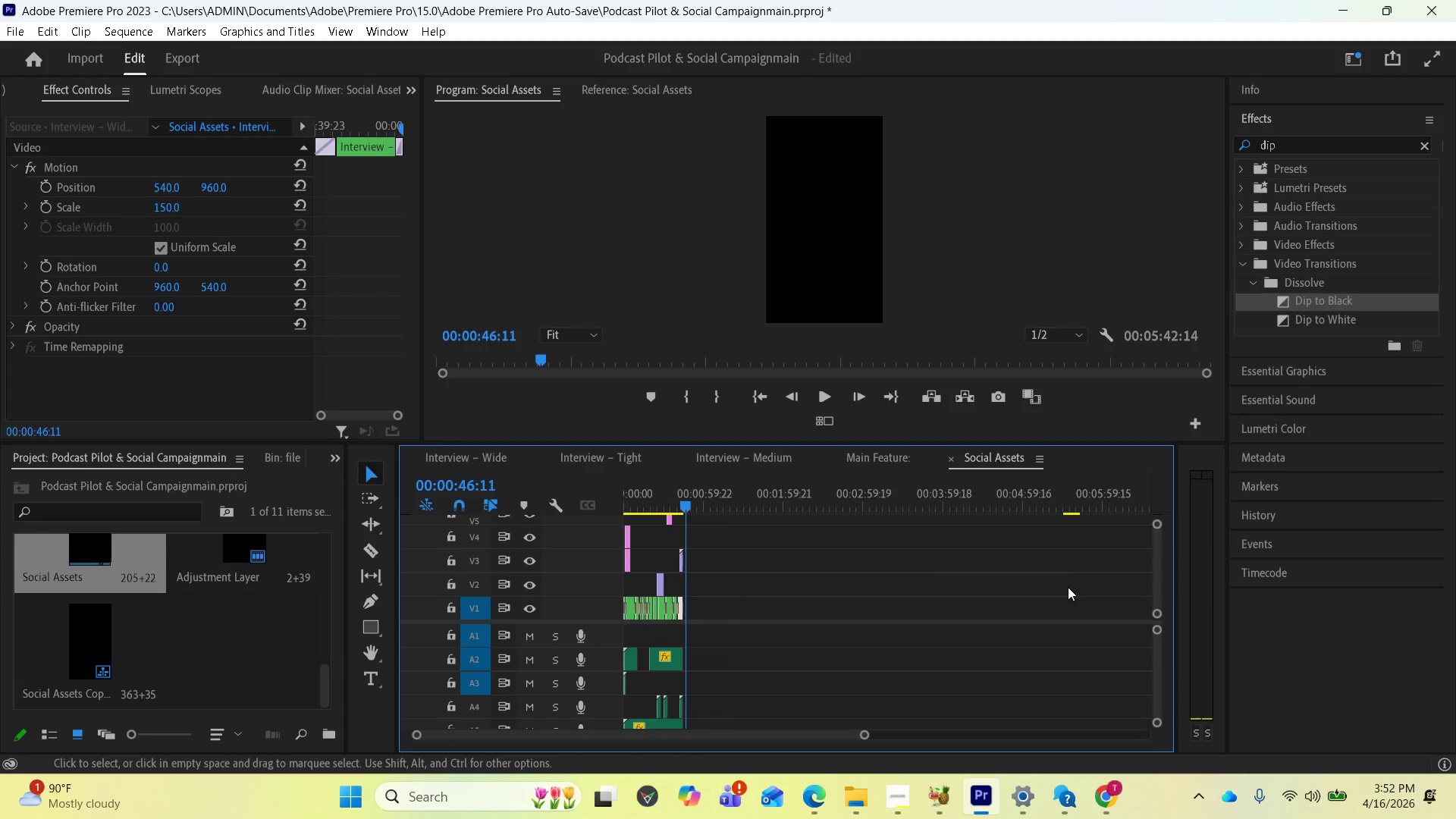 
key(Minus)
 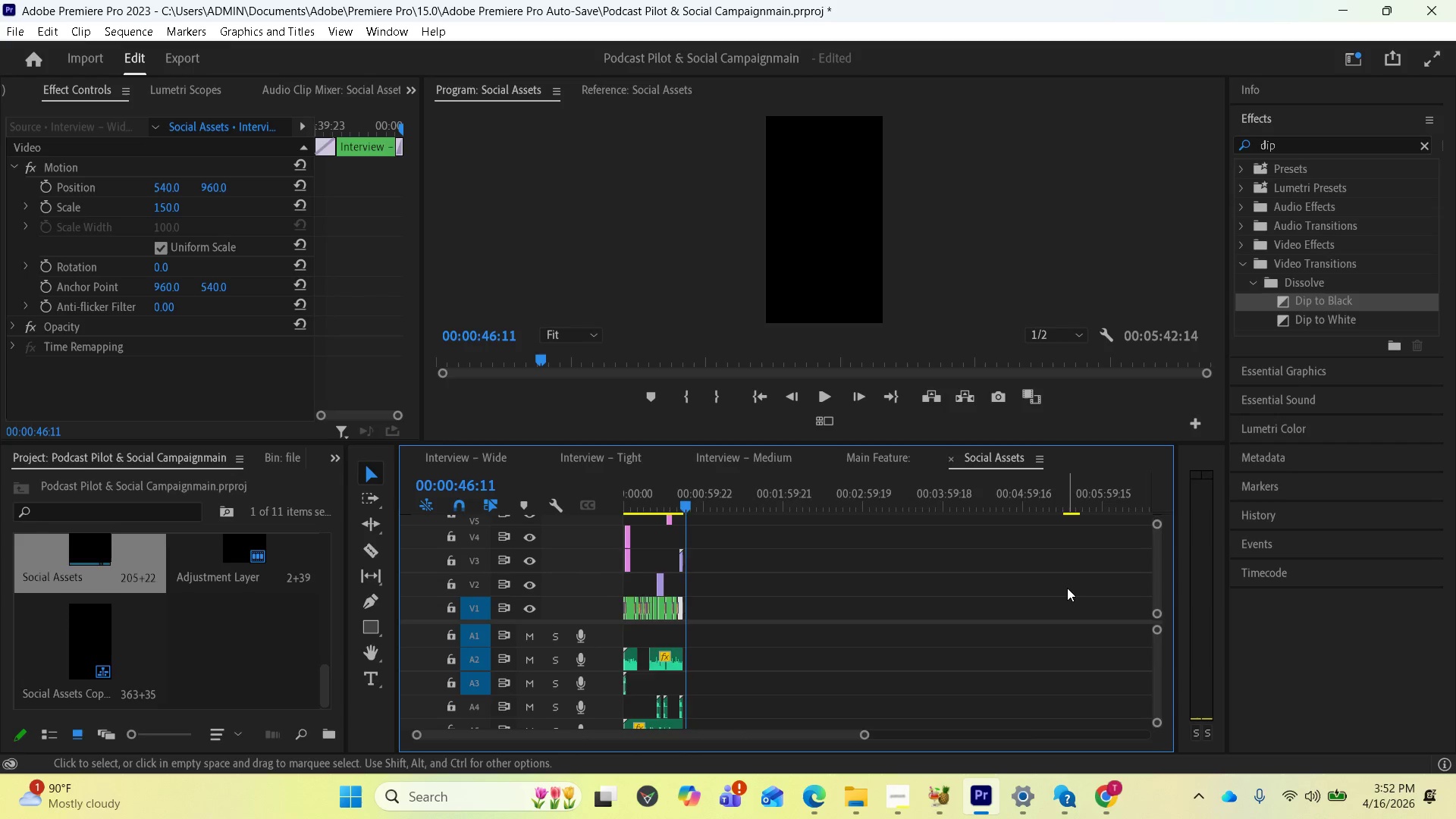 
key(Minus)
 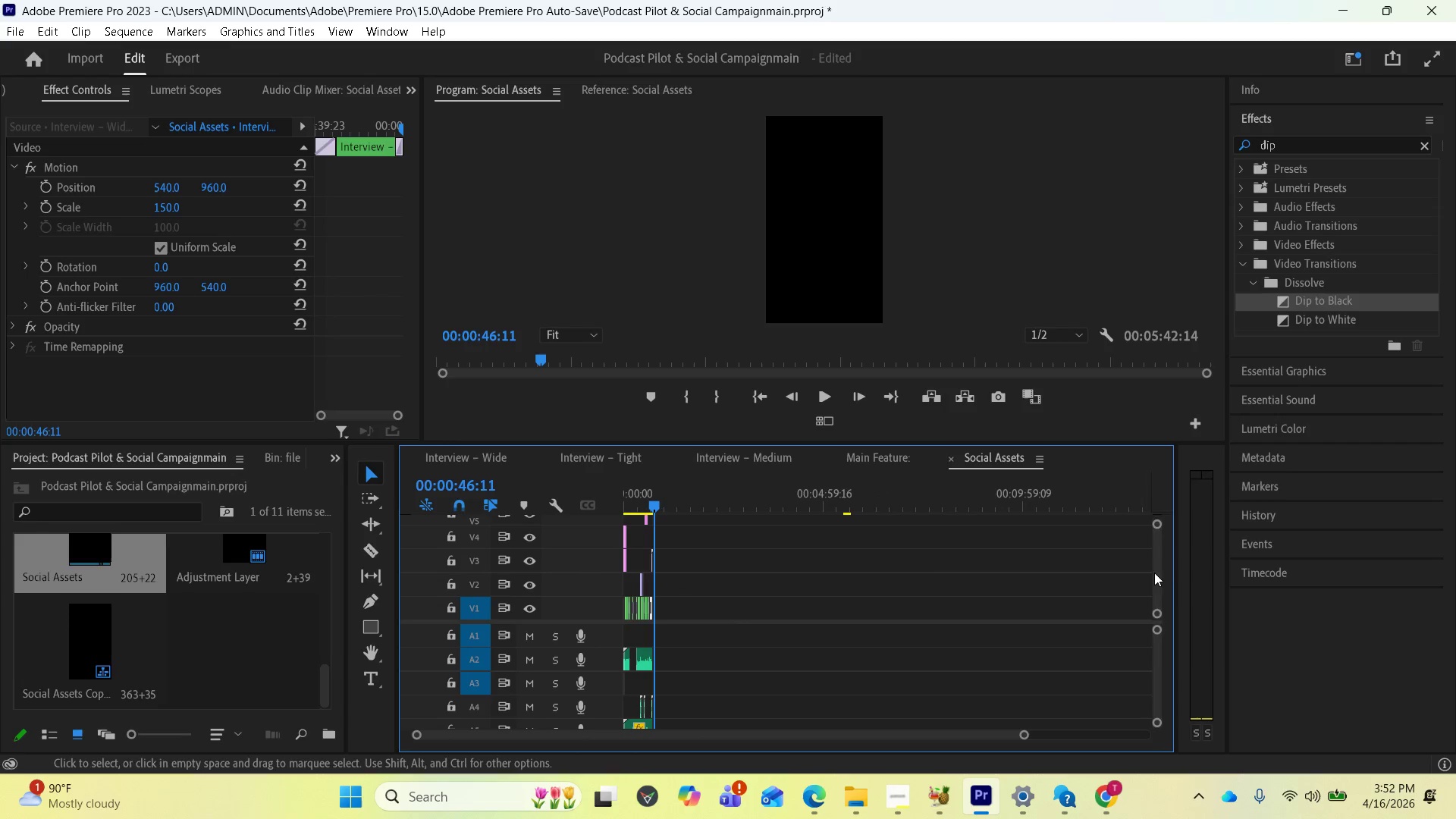 
left_click_drag(start_coordinate=[1158, 573], to_coordinate=[1163, 556])
 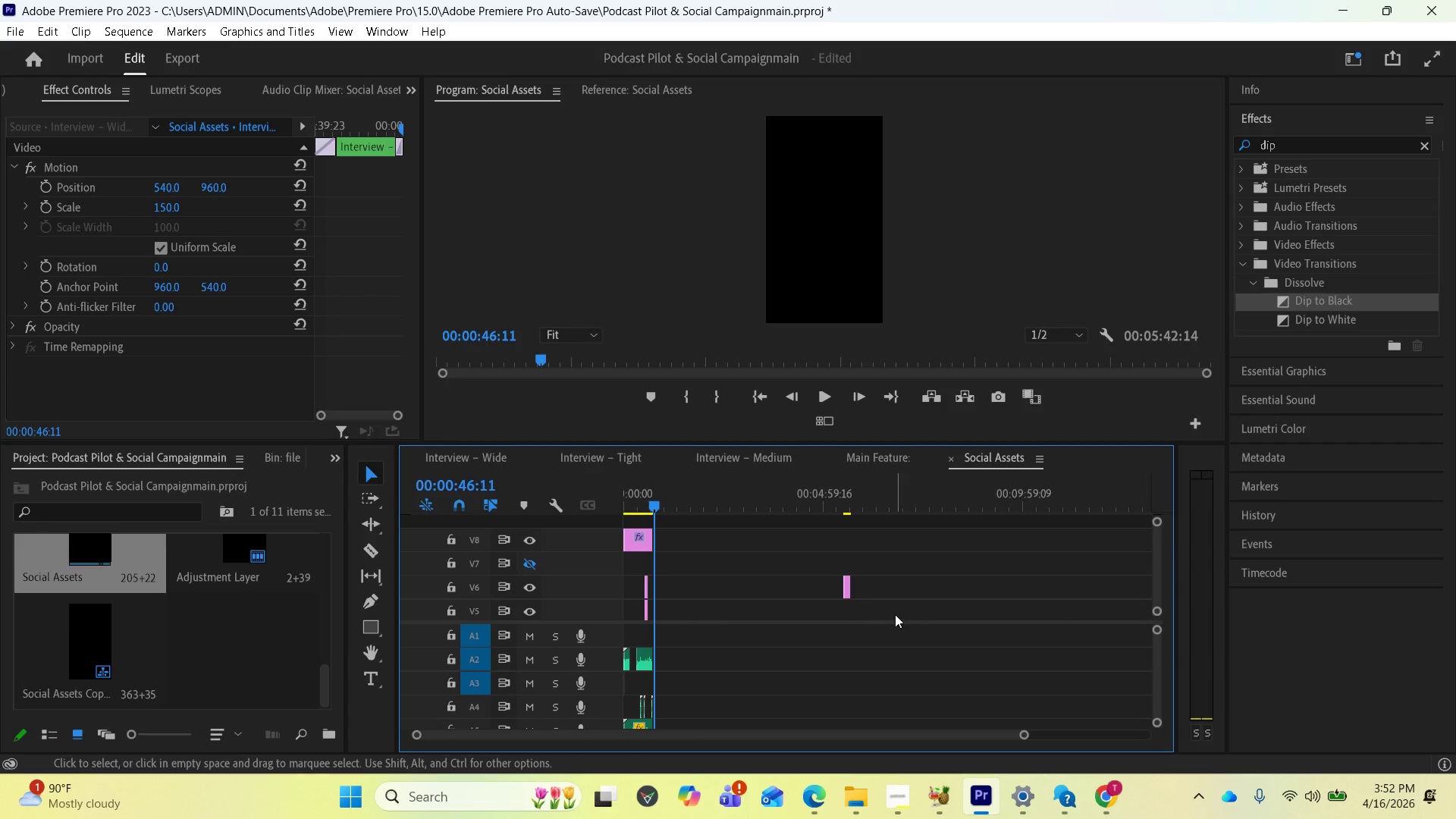 
left_click_drag(start_coordinate=[889, 610], to_coordinate=[824, 551])
 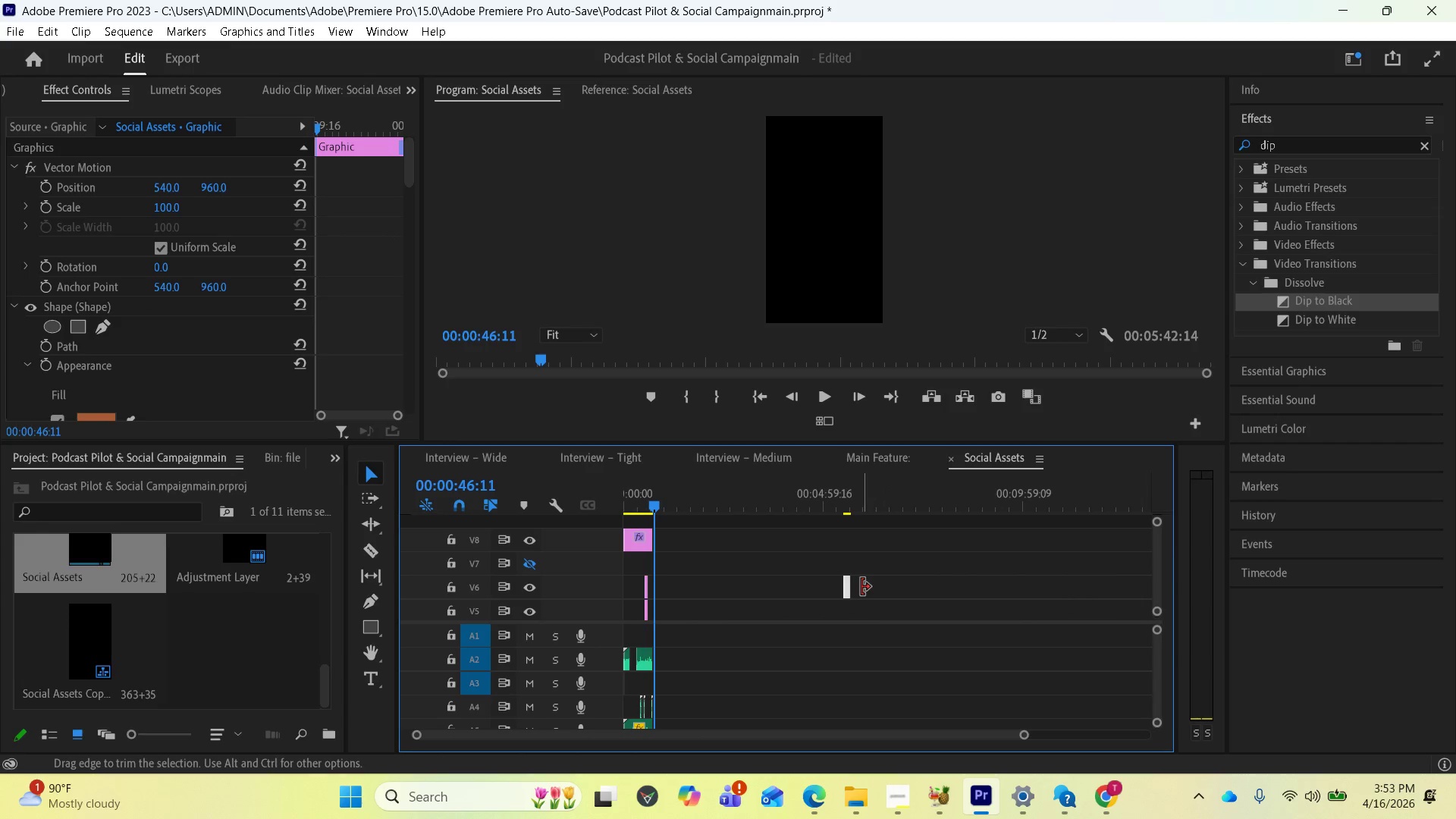 
key(Delete)
 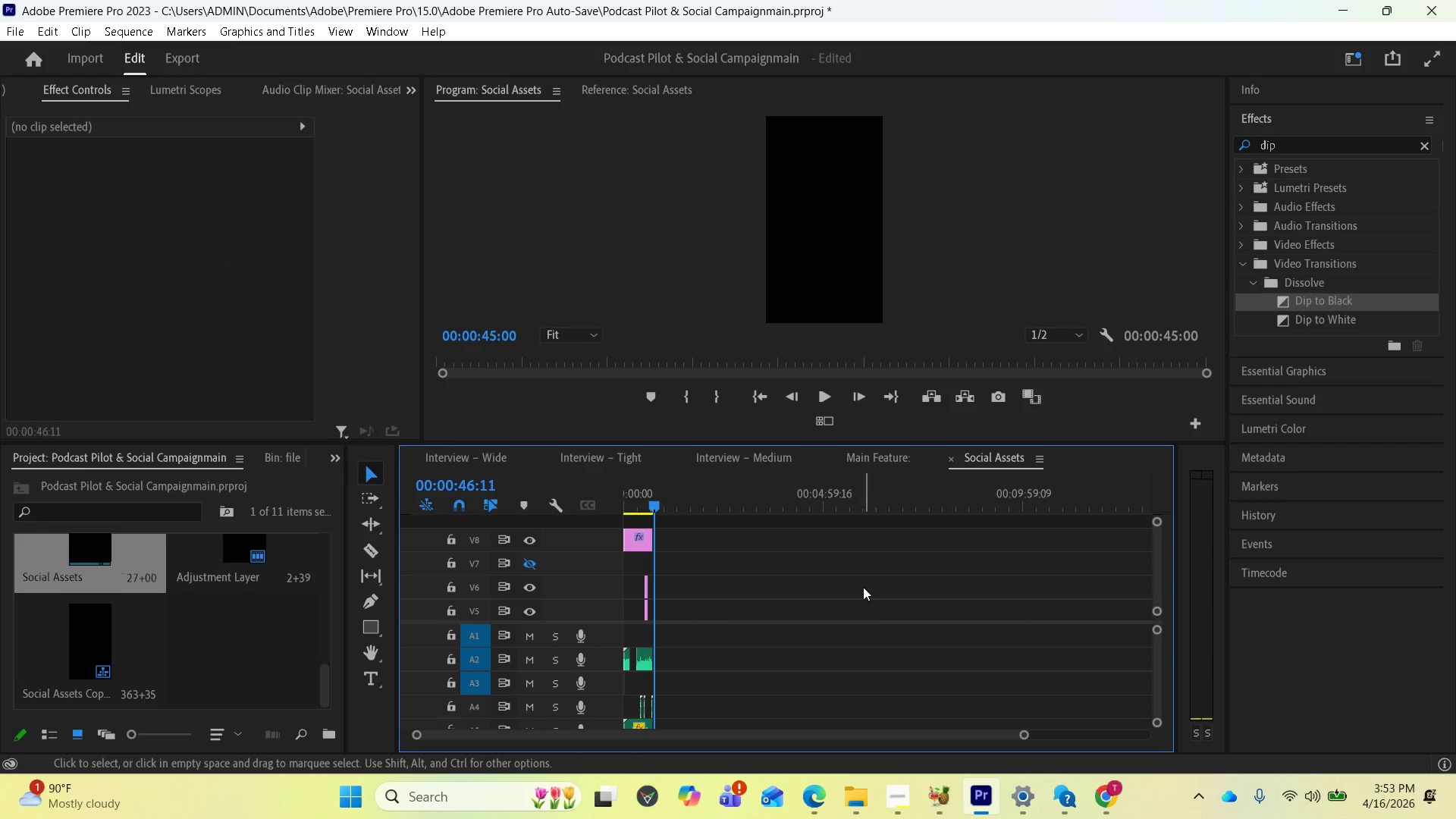 
scroll: coordinate [1031, 585], scroll_direction: up, amount: 2.0
 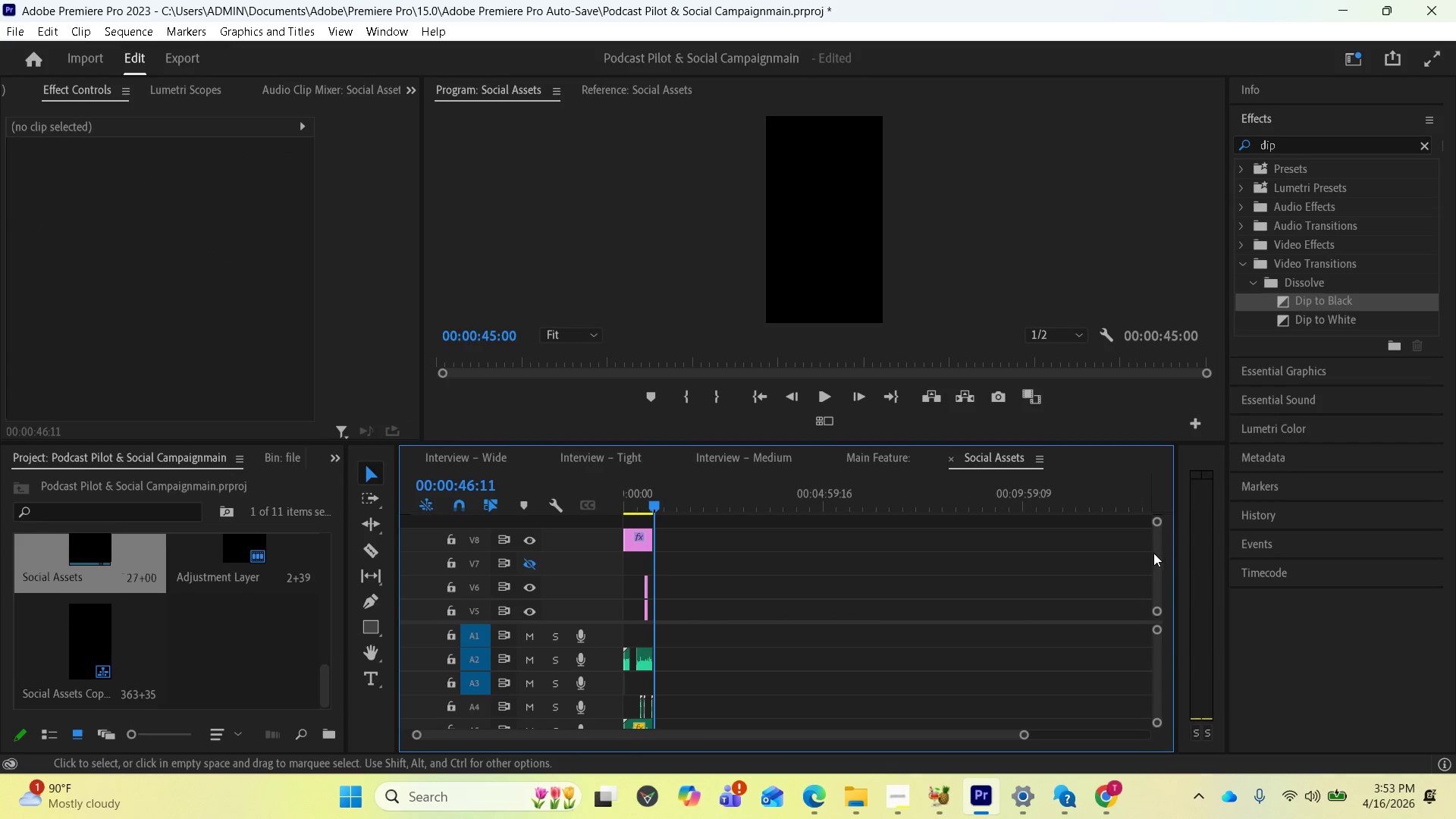 
left_click_drag(start_coordinate=[1155, 555], to_coordinate=[1164, 526])
 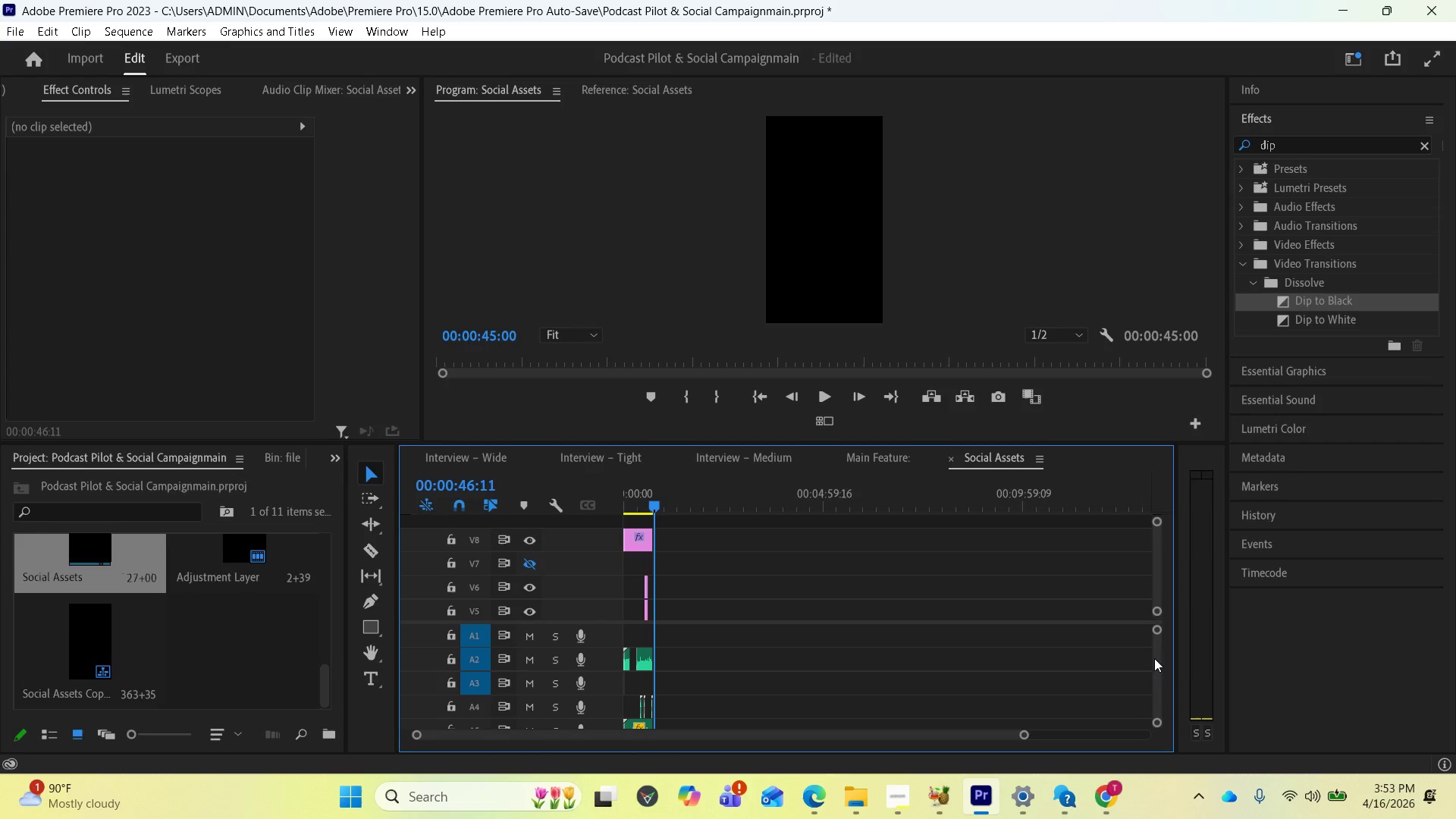 
left_click_drag(start_coordinate=[1155, 657], to_coordinate=[1167, 654])
 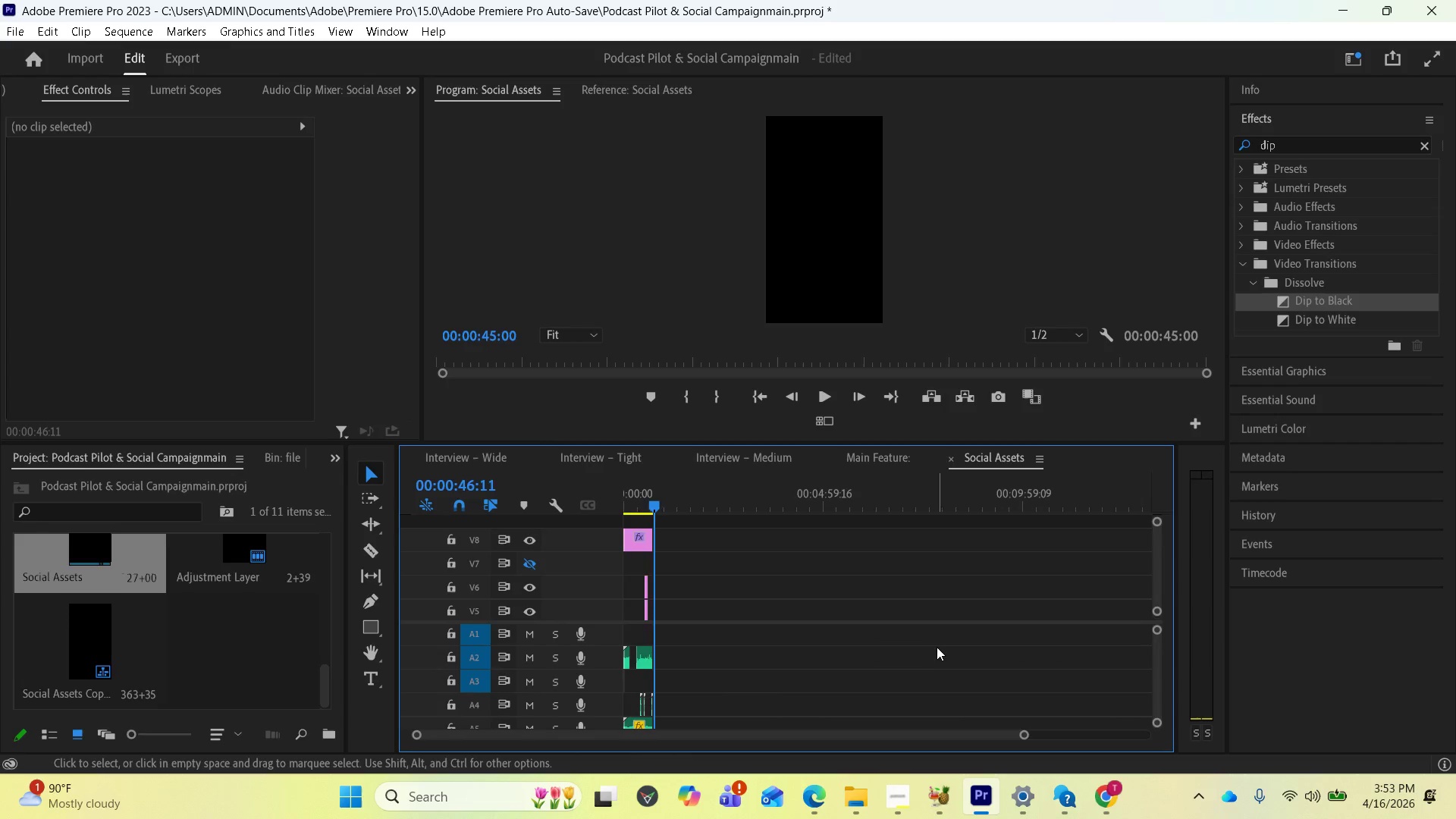 
key(Space)
 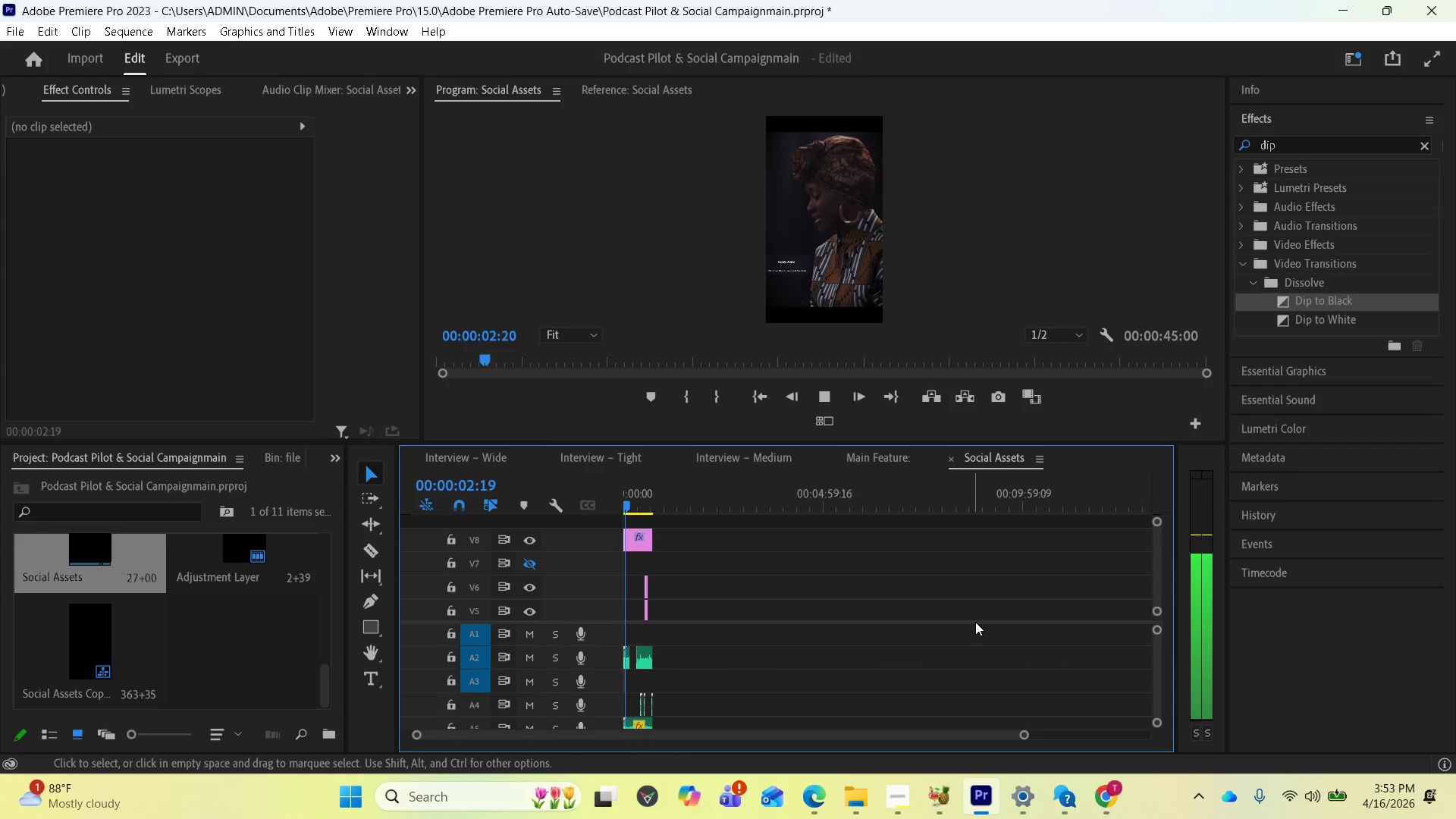 
wait(8.17)
 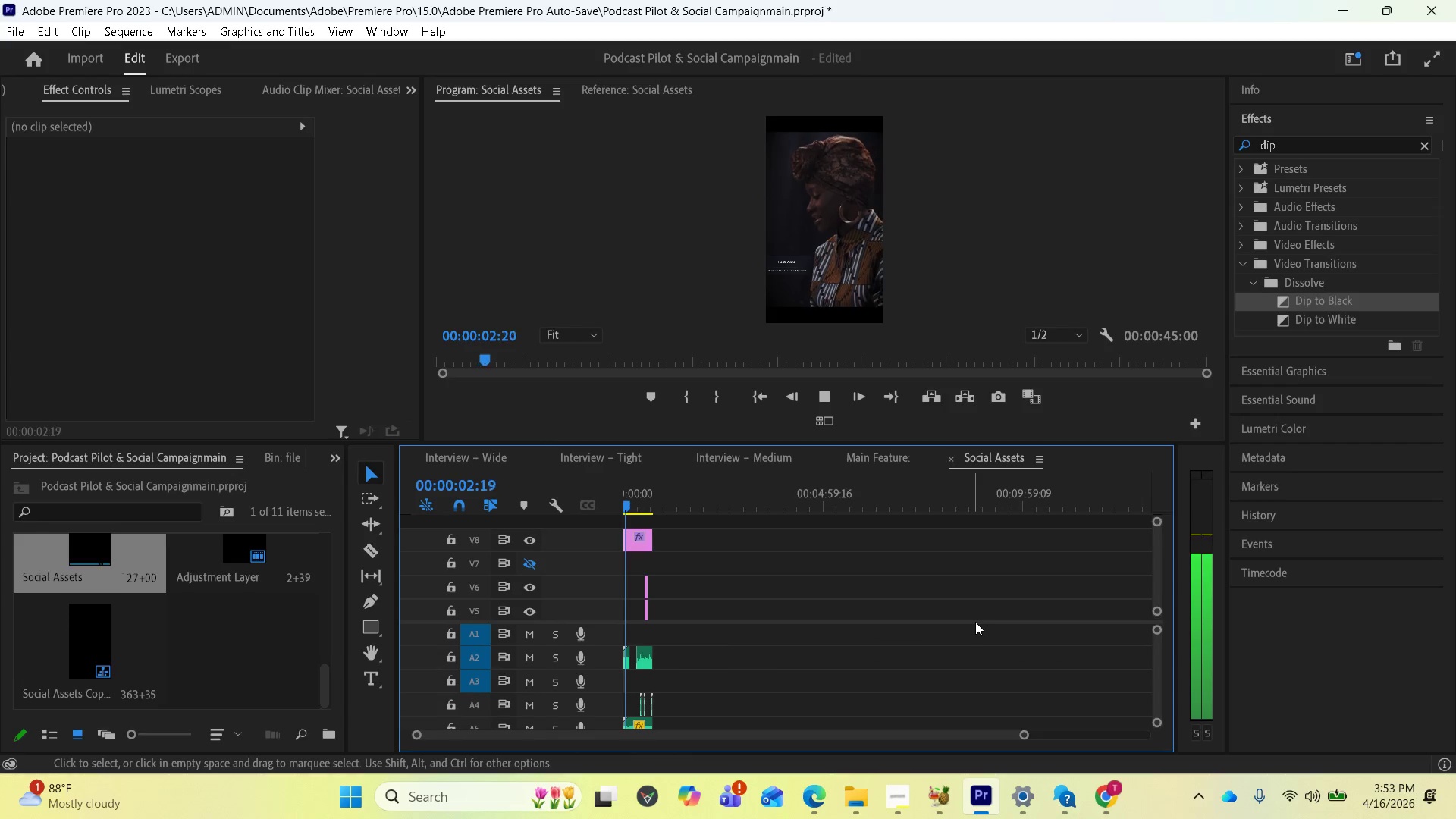 
left_click([909, 798])